 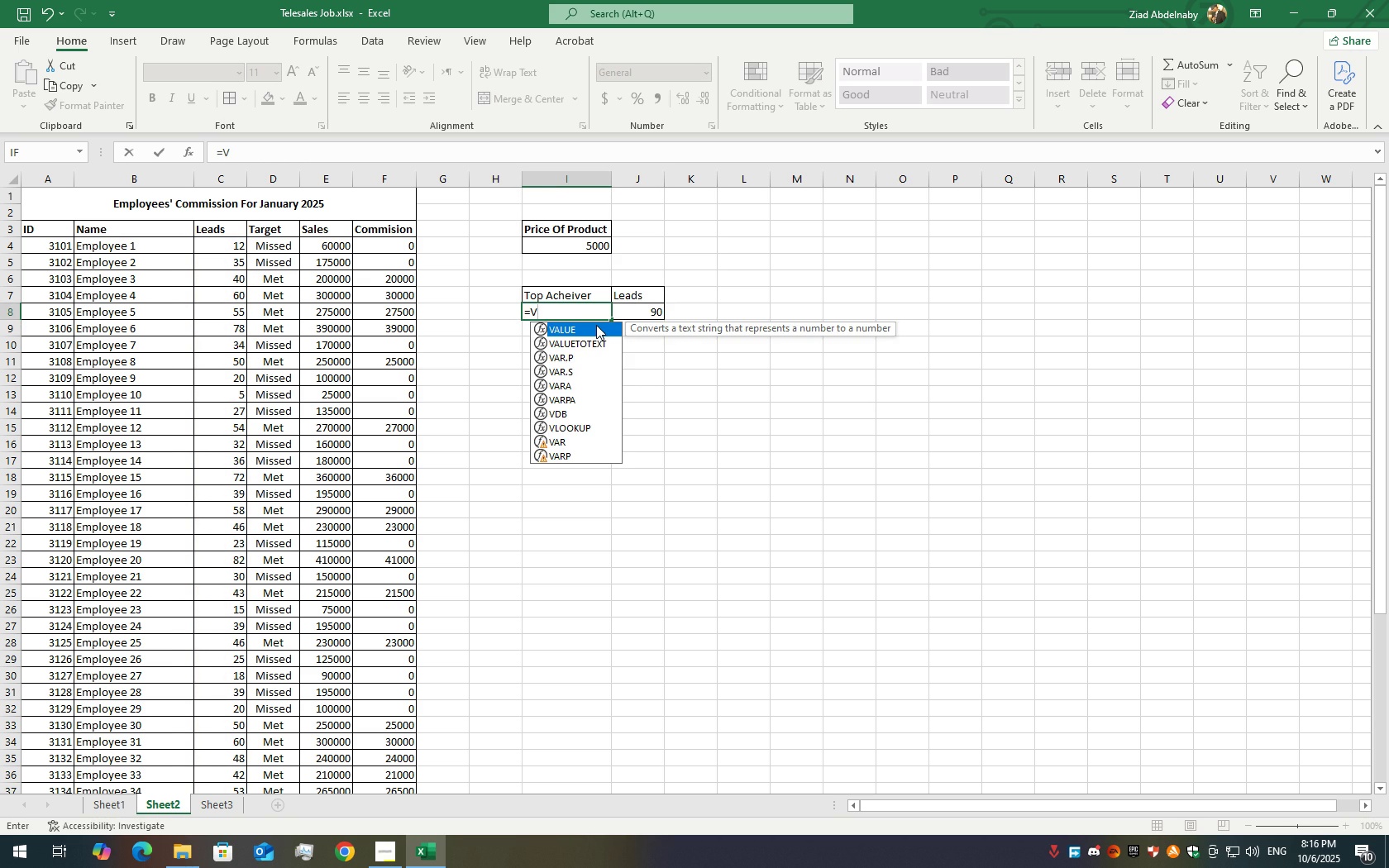 
double_click([571, 427])
 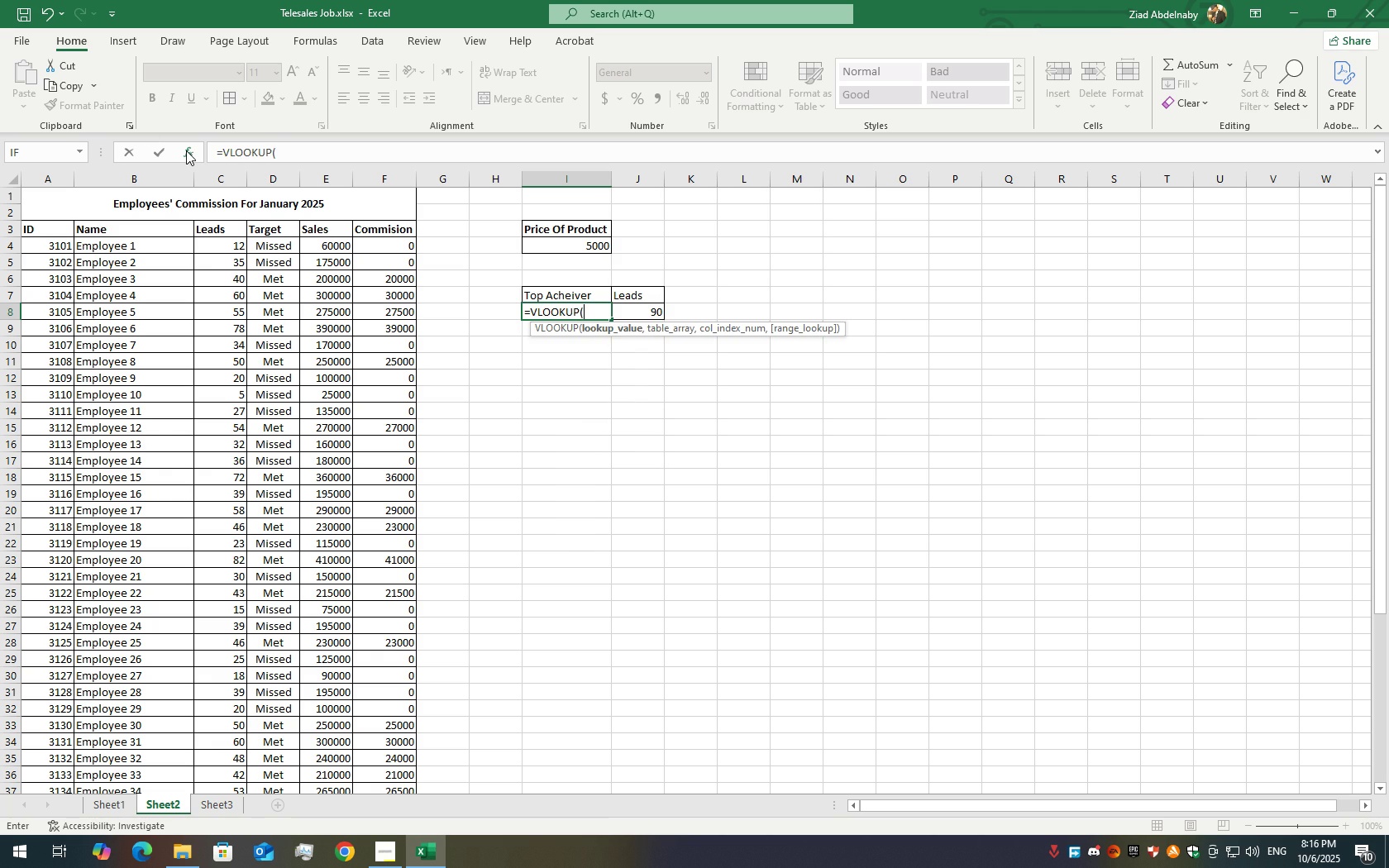 
left_click([186, 150])
 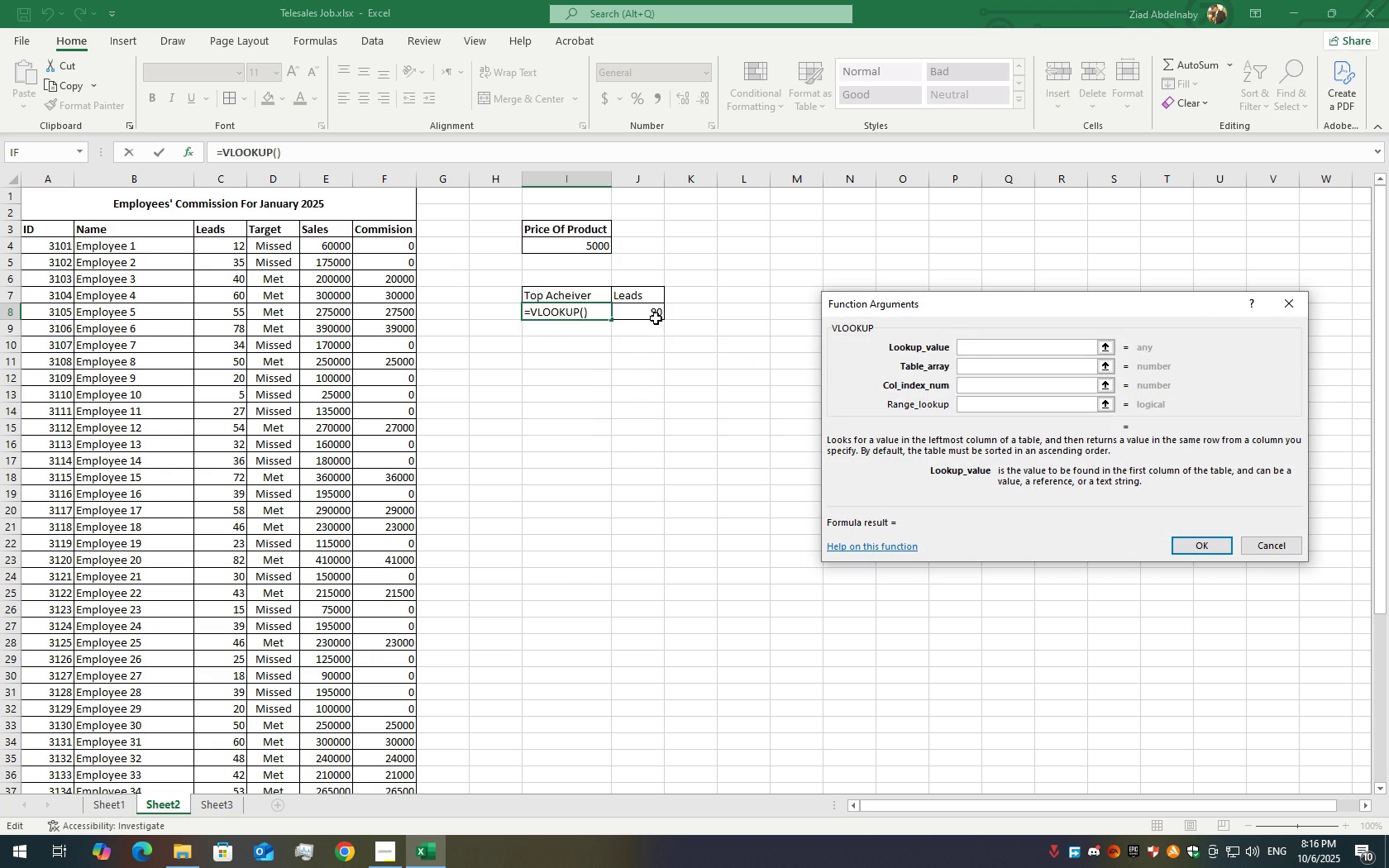 
left_click([656, 316])
 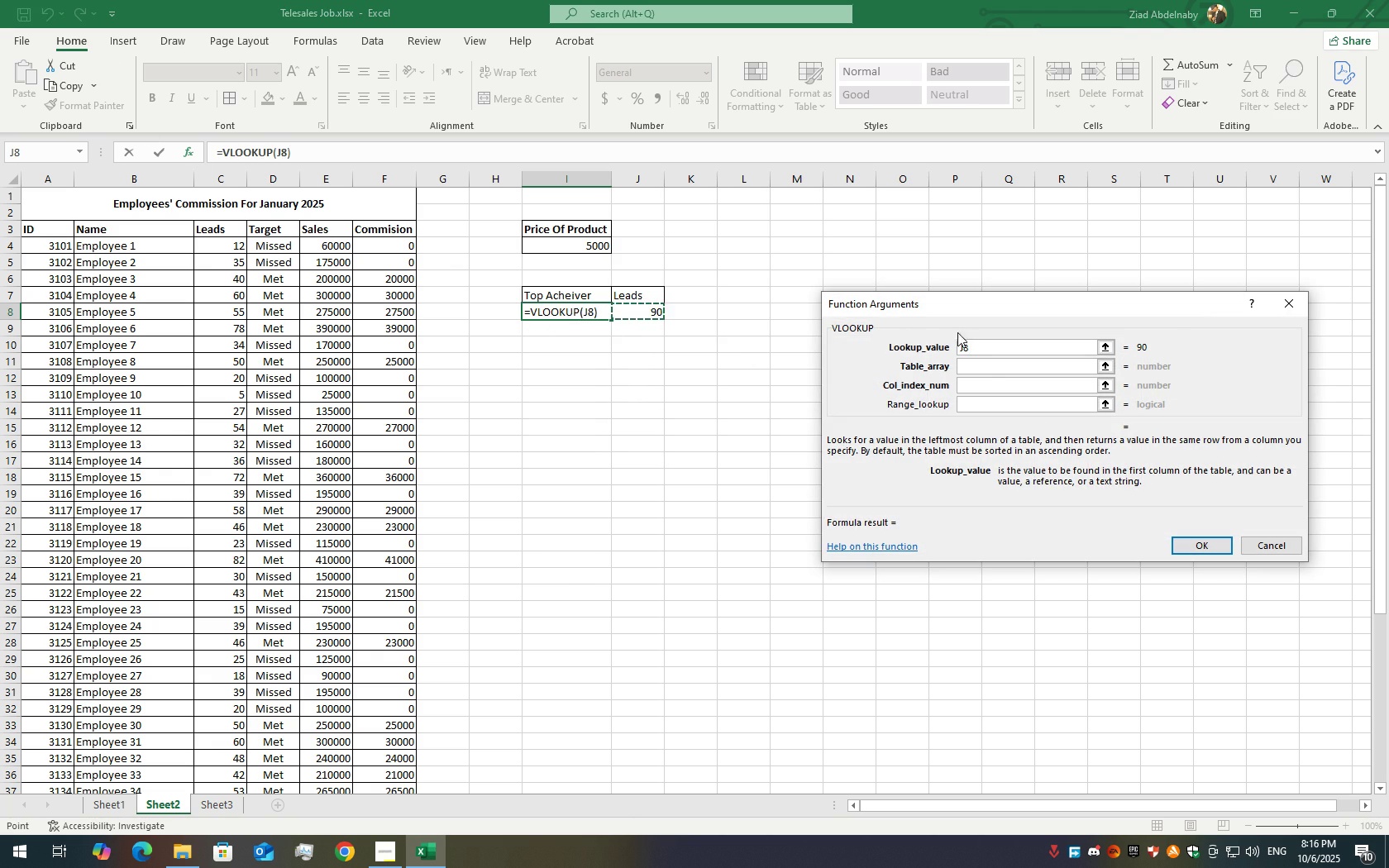 
left_click([985, 362])